 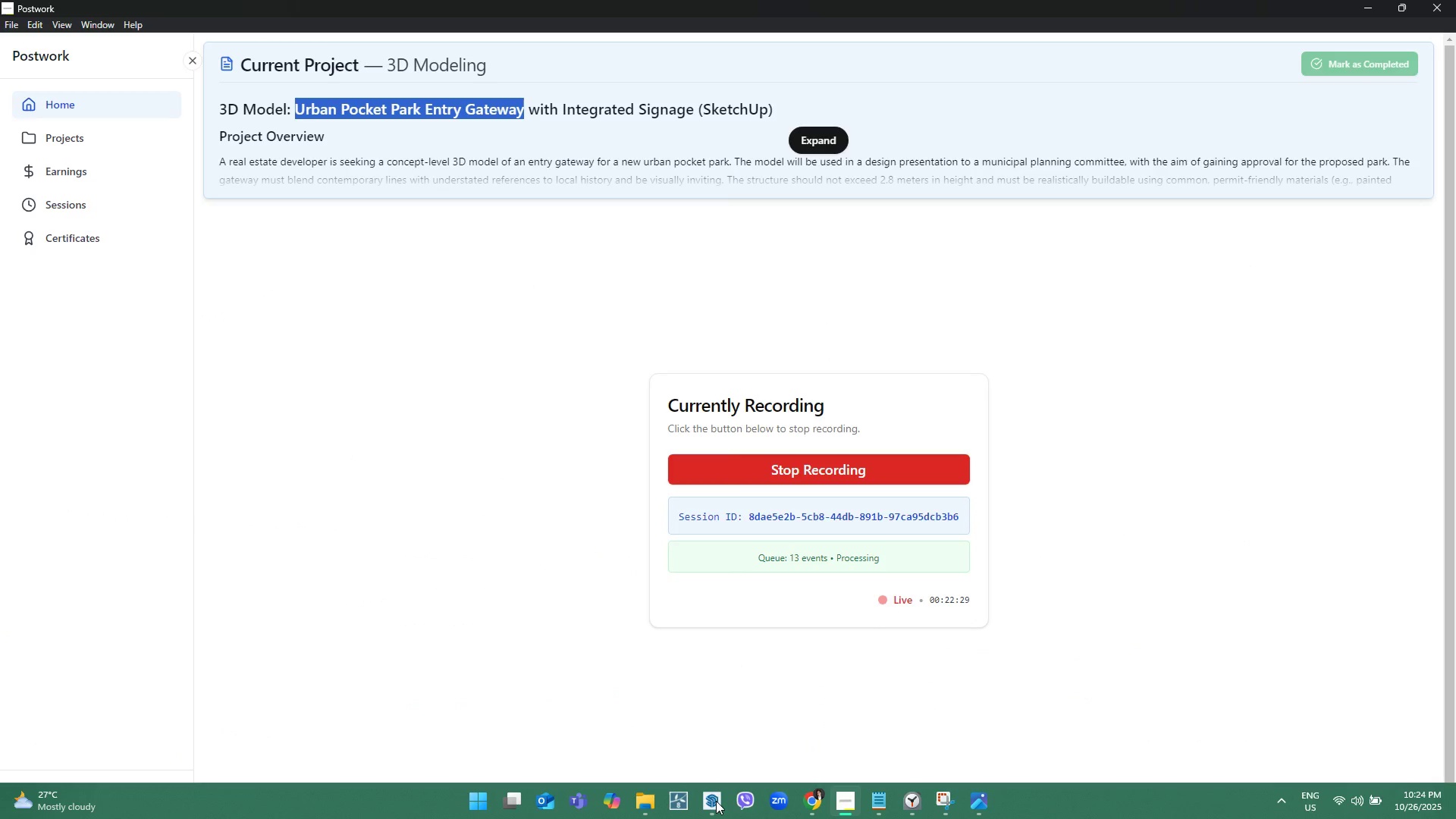 
key(H)
 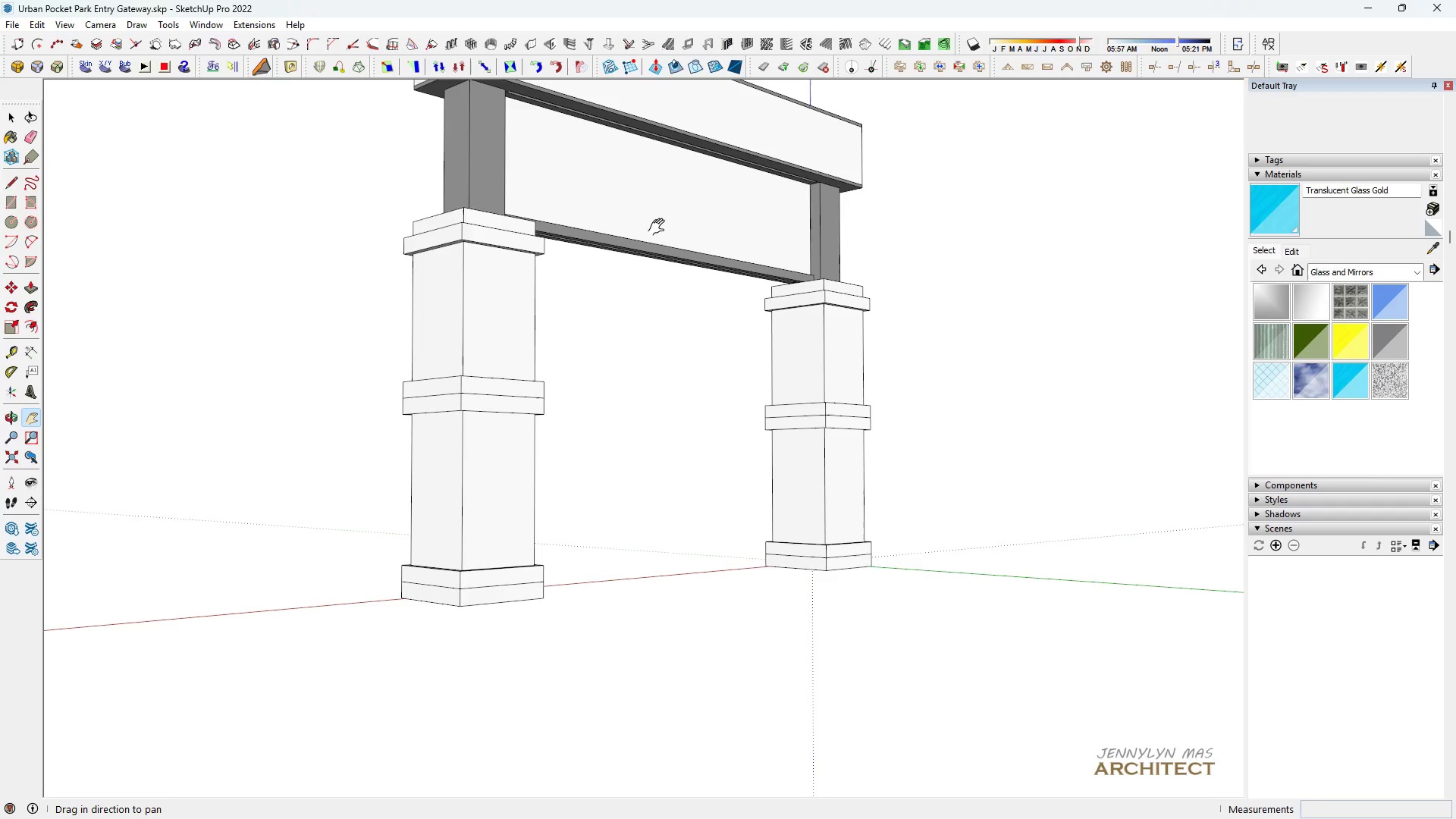 
left_click_drag(start_coordinate=[660, 232], to_coordinate=[628, 353])
 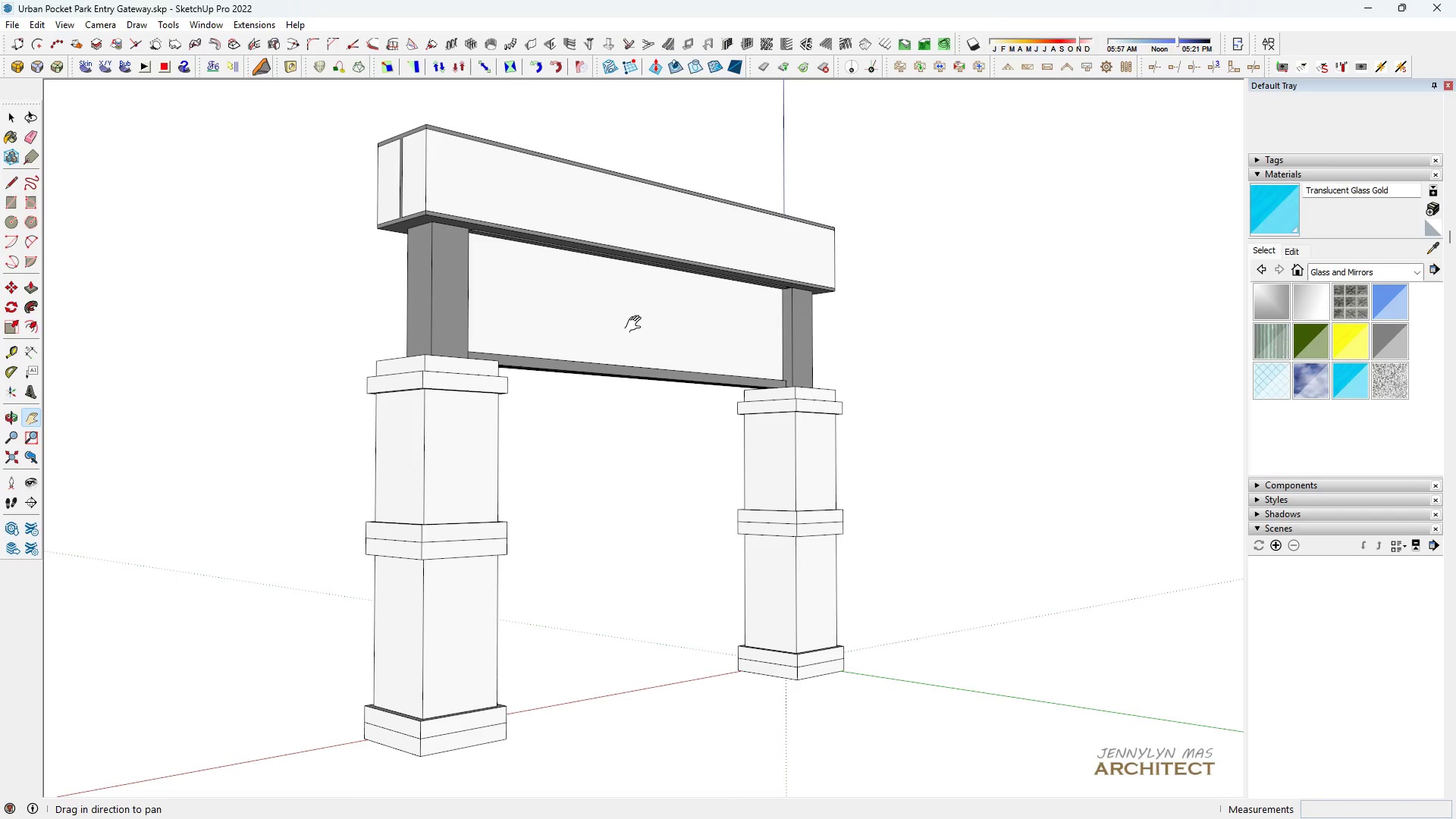 
scroll: coordinate [636, 325], scroll_direction: up, amount: 4.0
 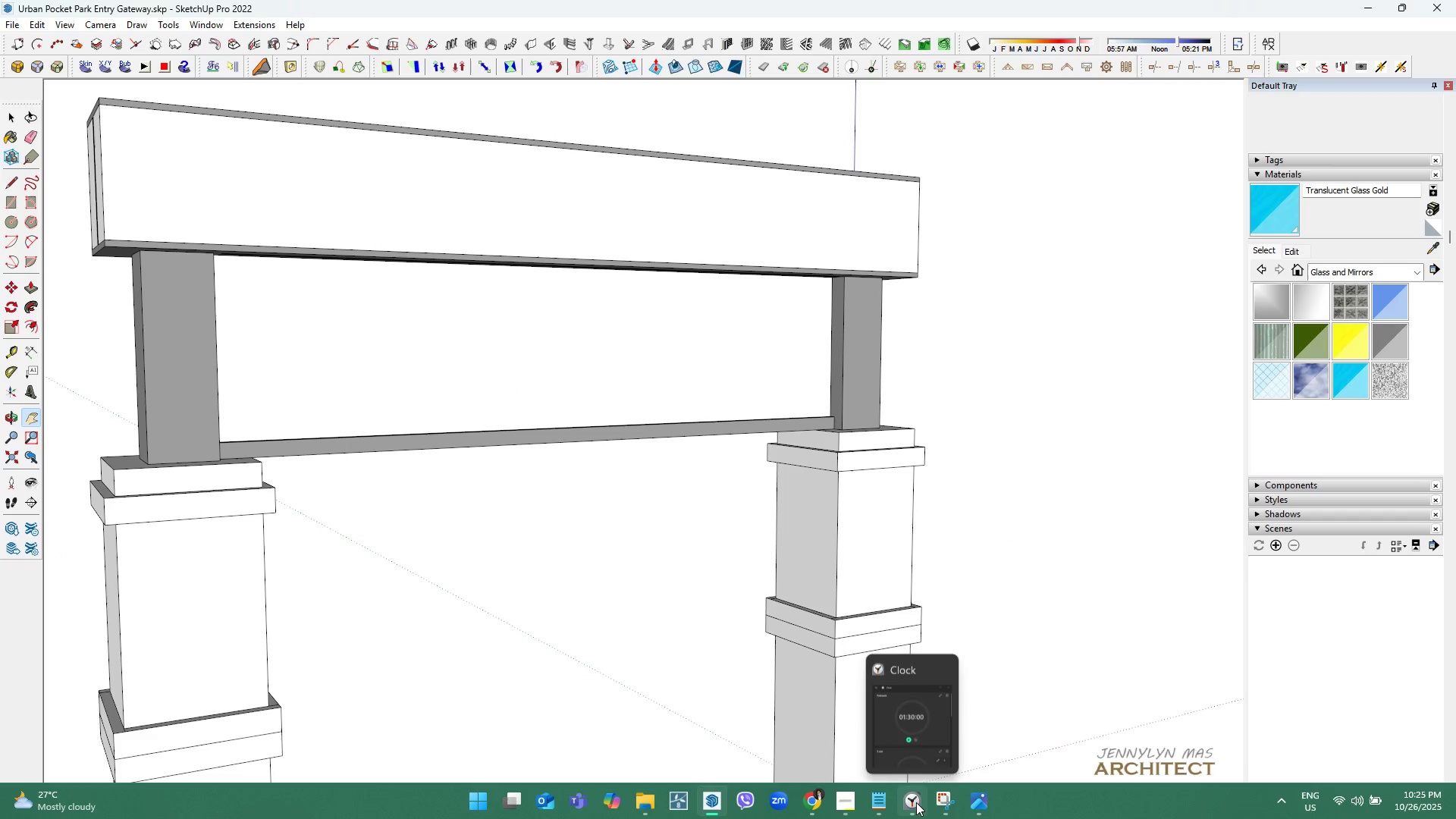 
wait(6.69)
 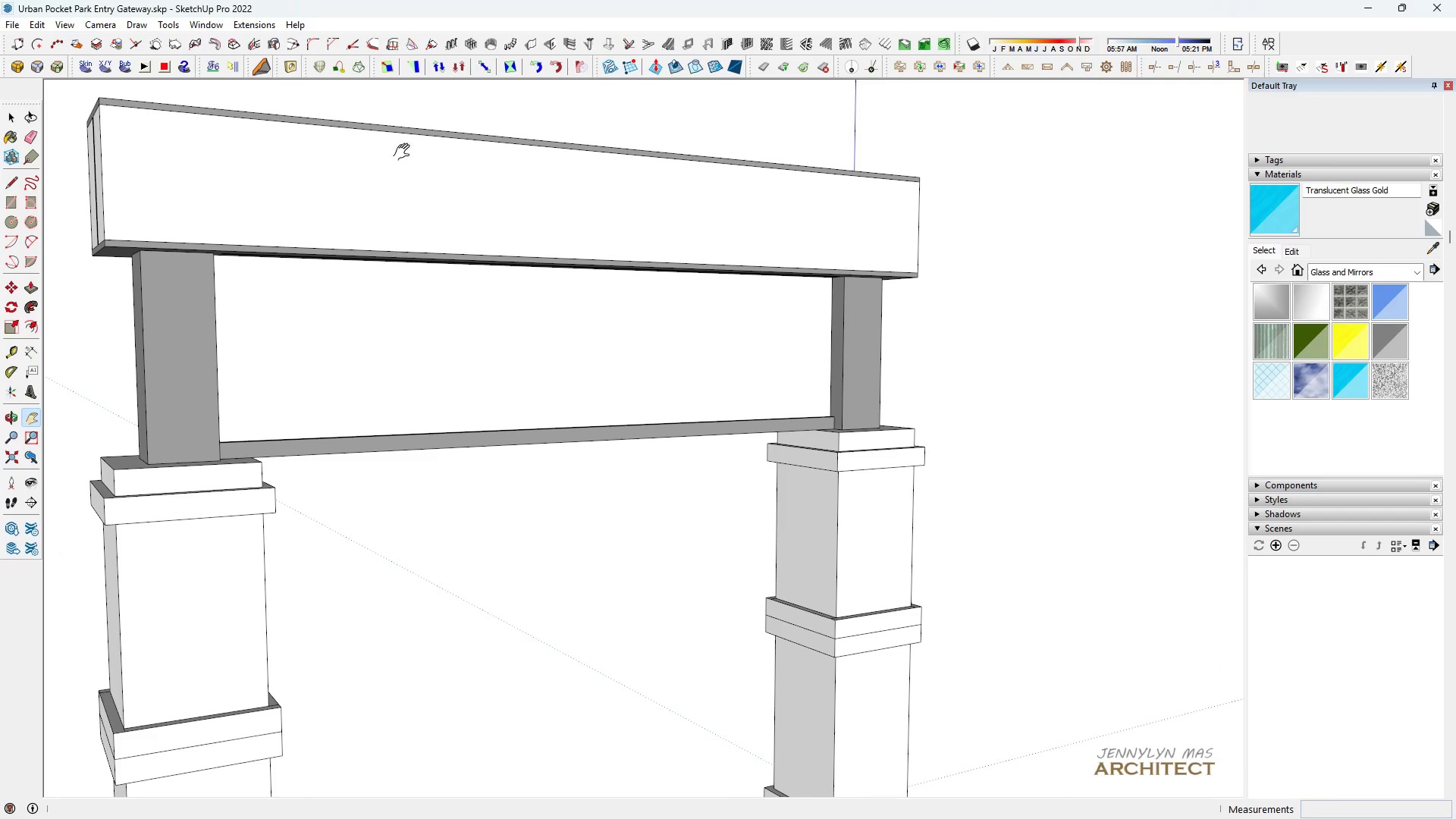 
left_click([888, 793])
 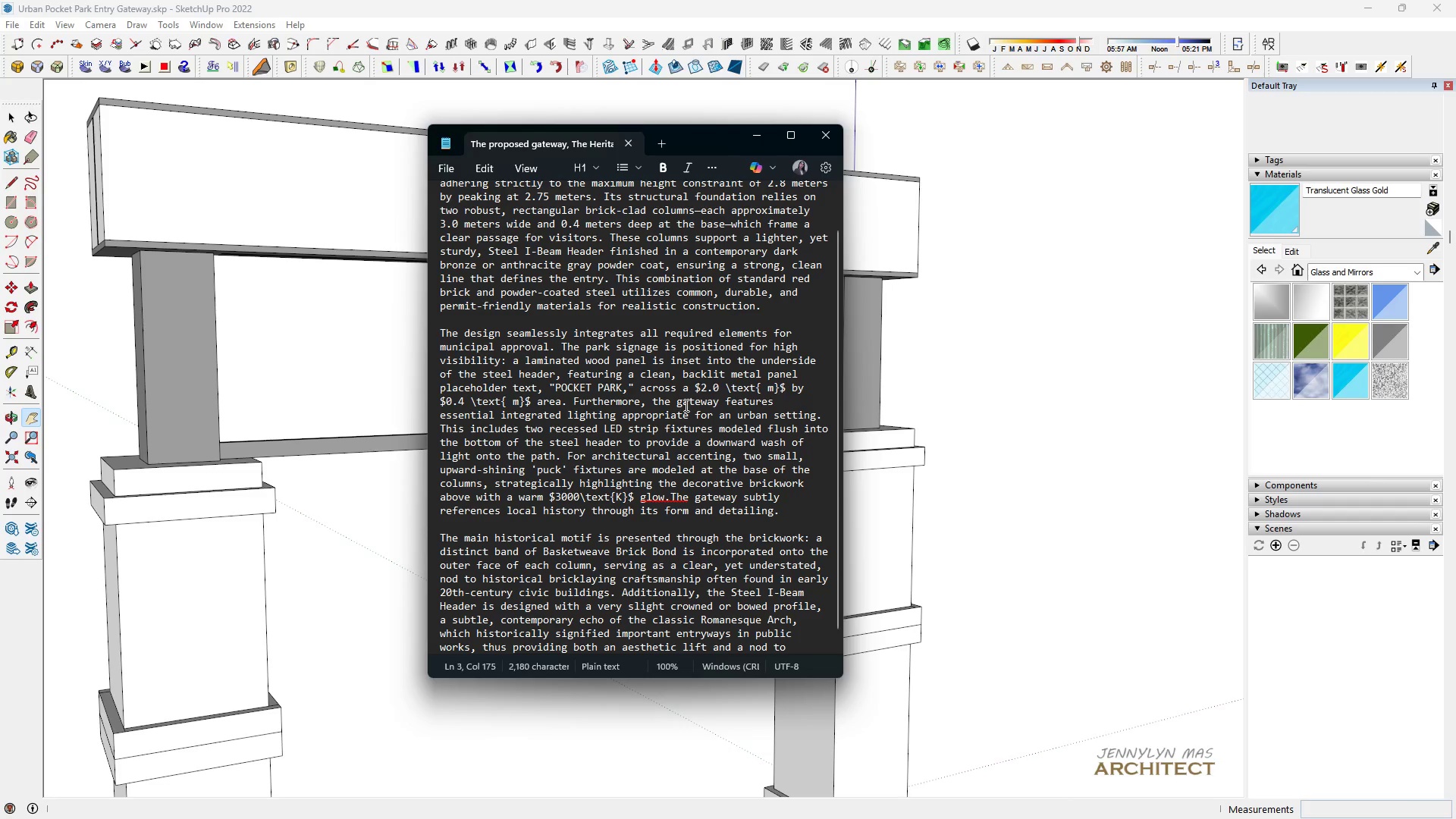 
wait(27.63)
 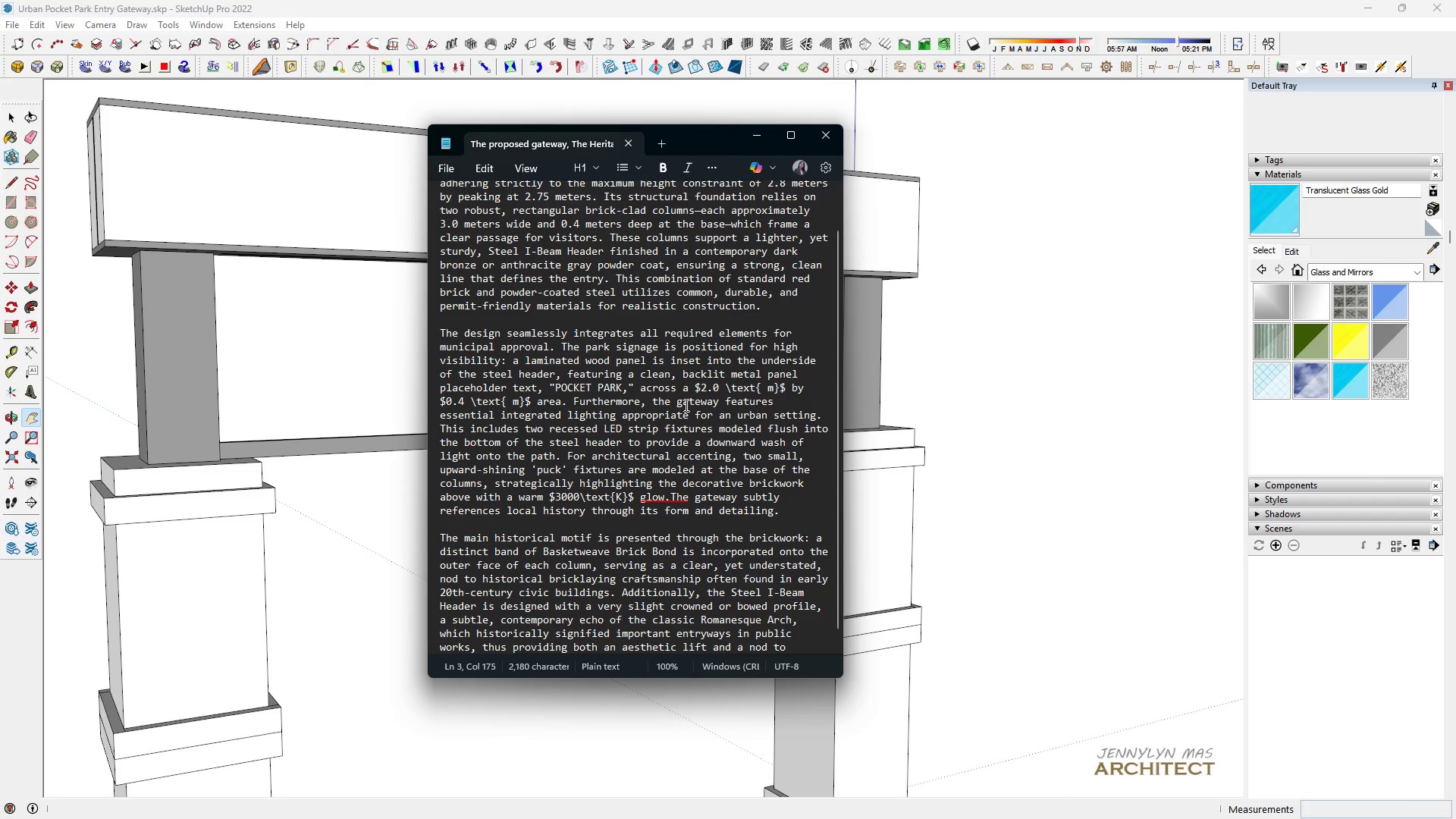 
left_click([641, 613])
 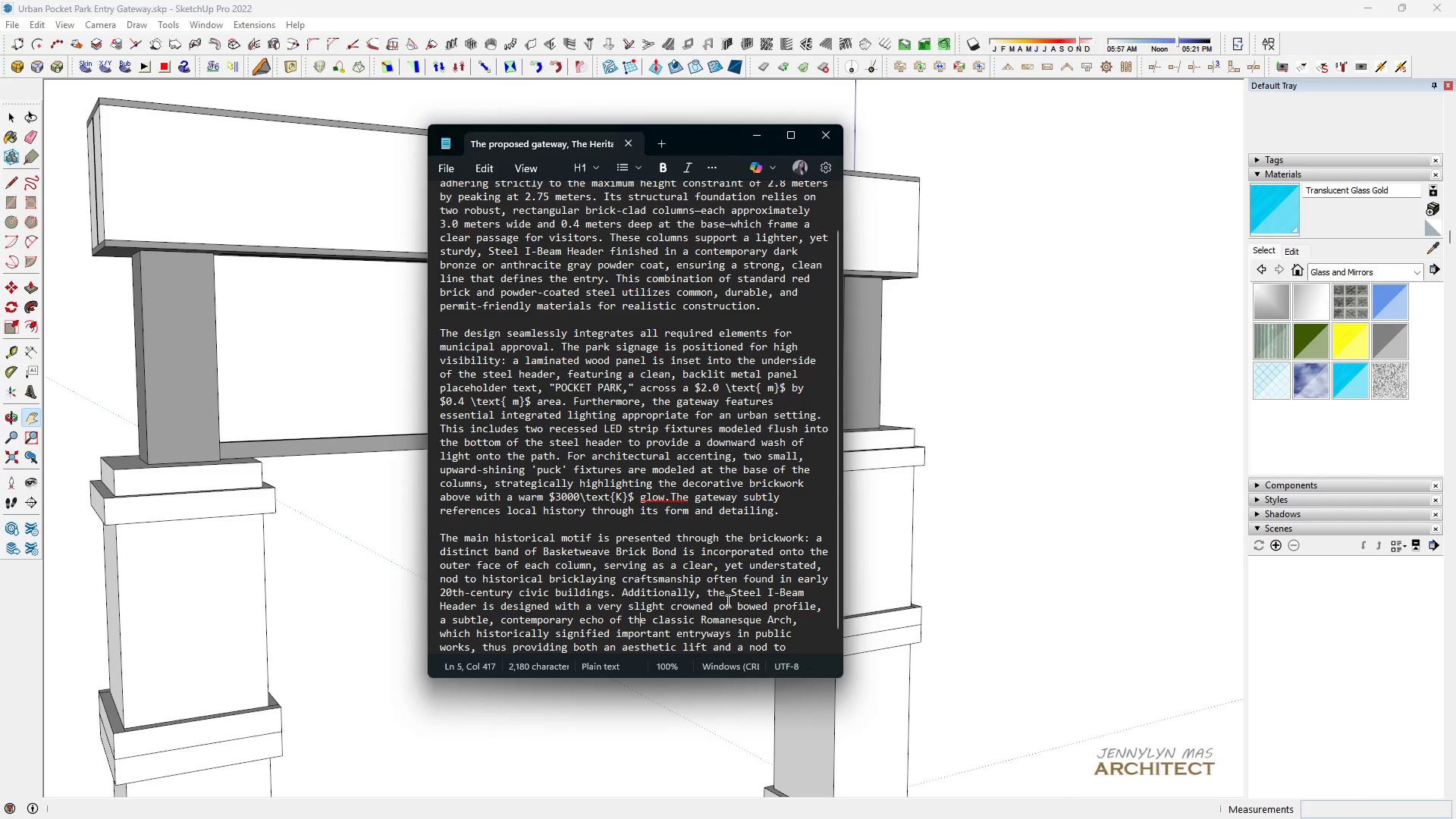 
scroll: coordinate [726, 601], scroll_direction: down, amount: 1.0
 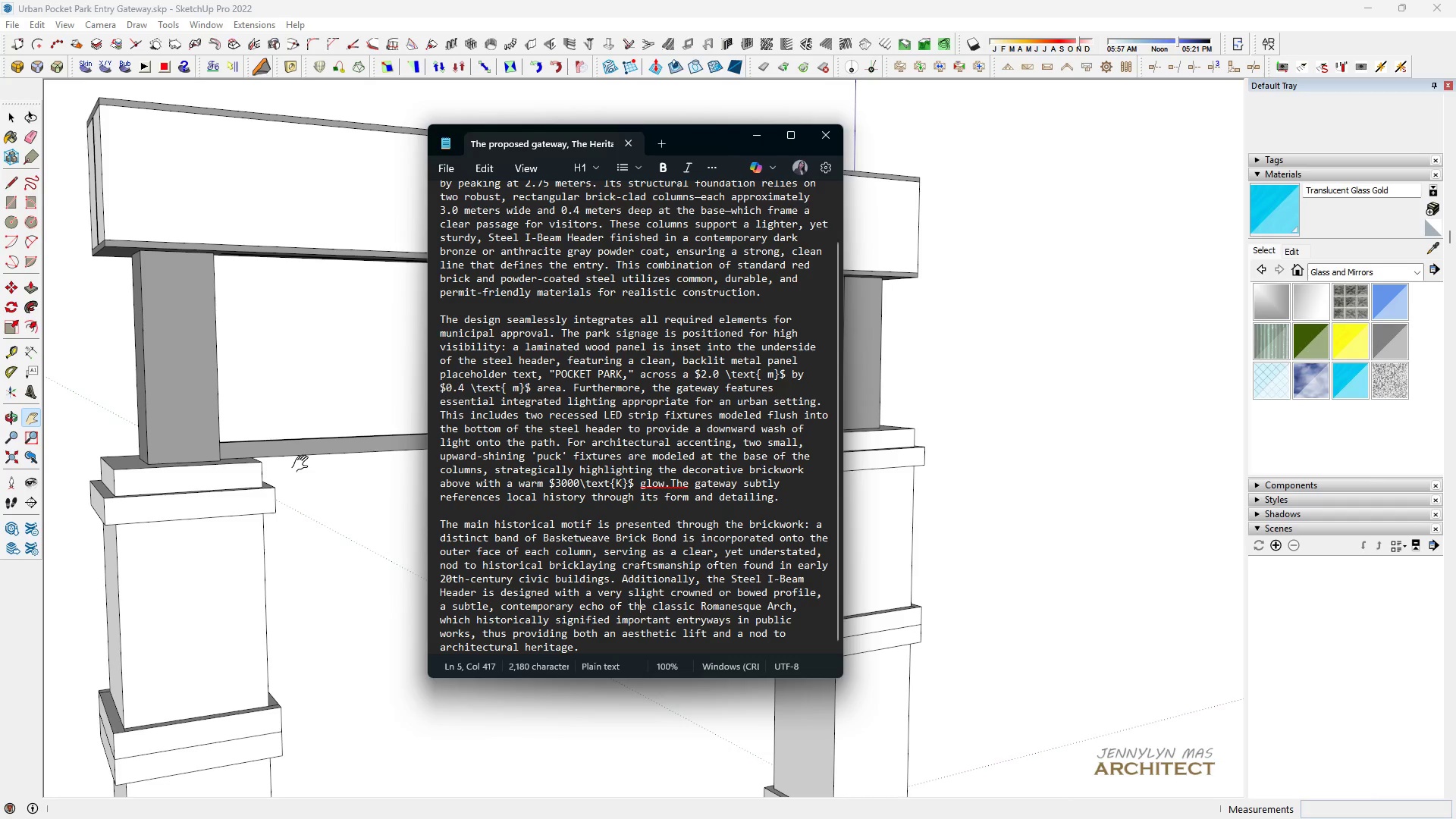 
wait(6.05)
 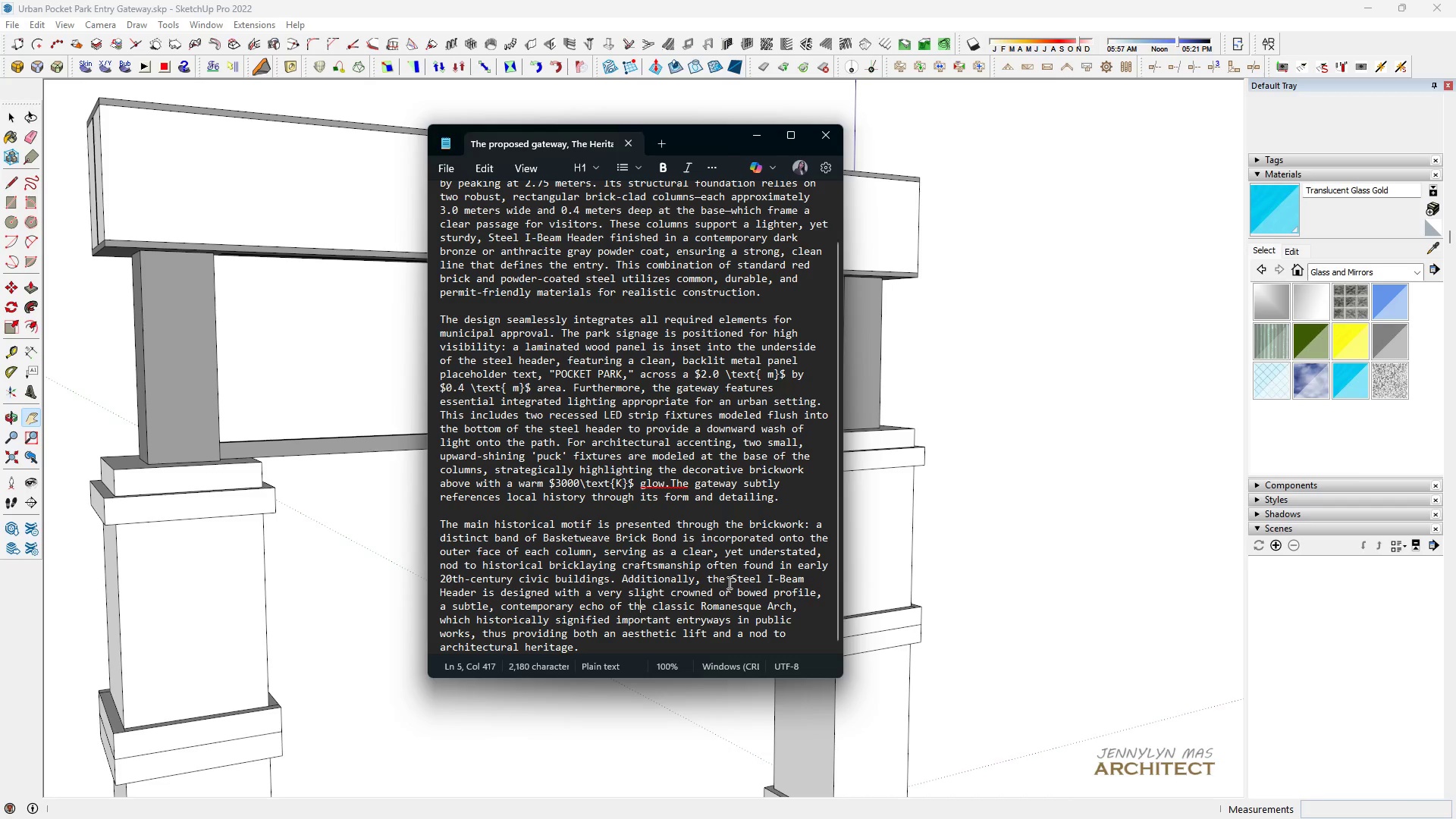 
left_click([303, 464])
 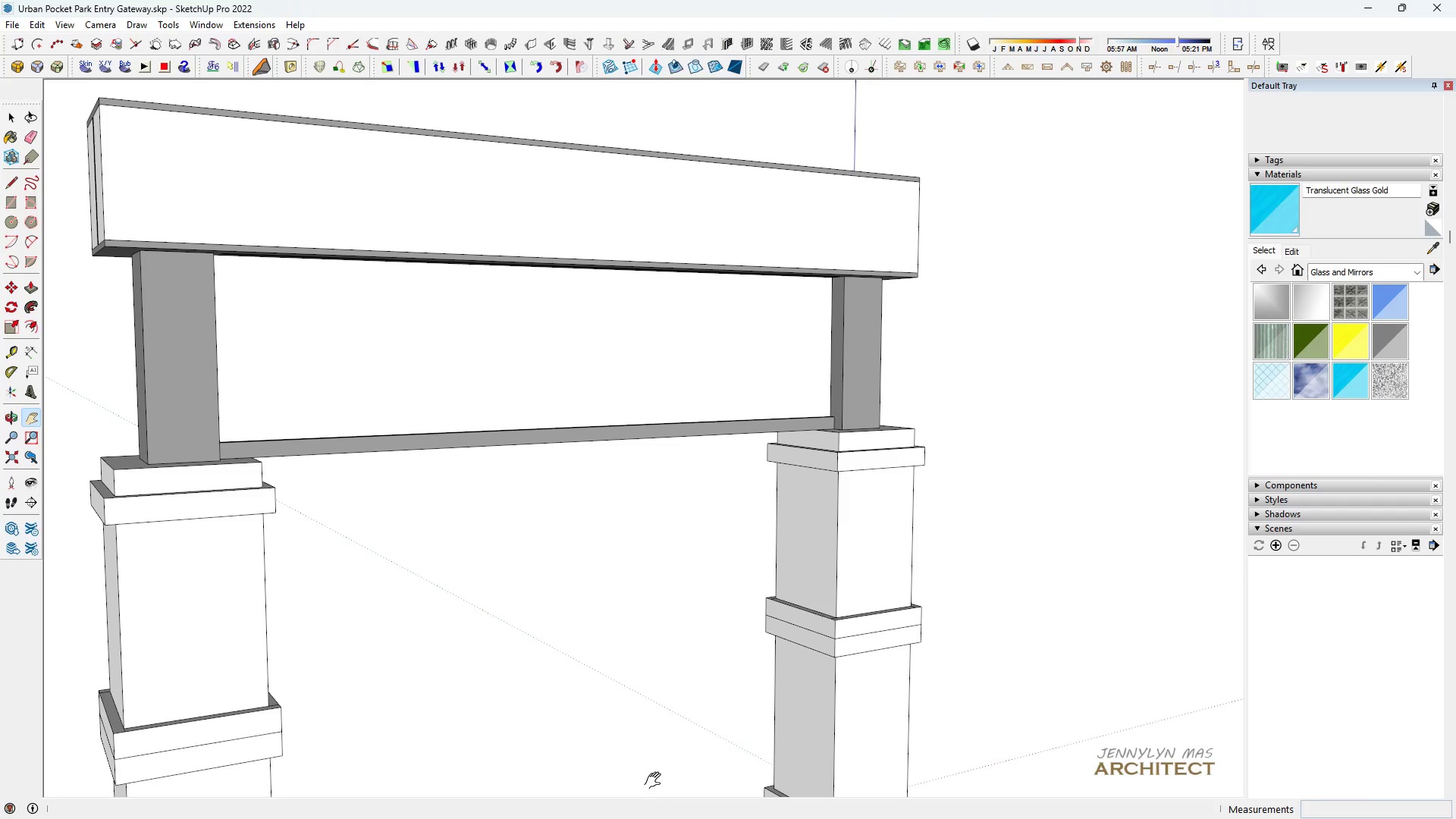 
scroll: coordinate [770, 398], scroll_direction: down, amount: 25.0
 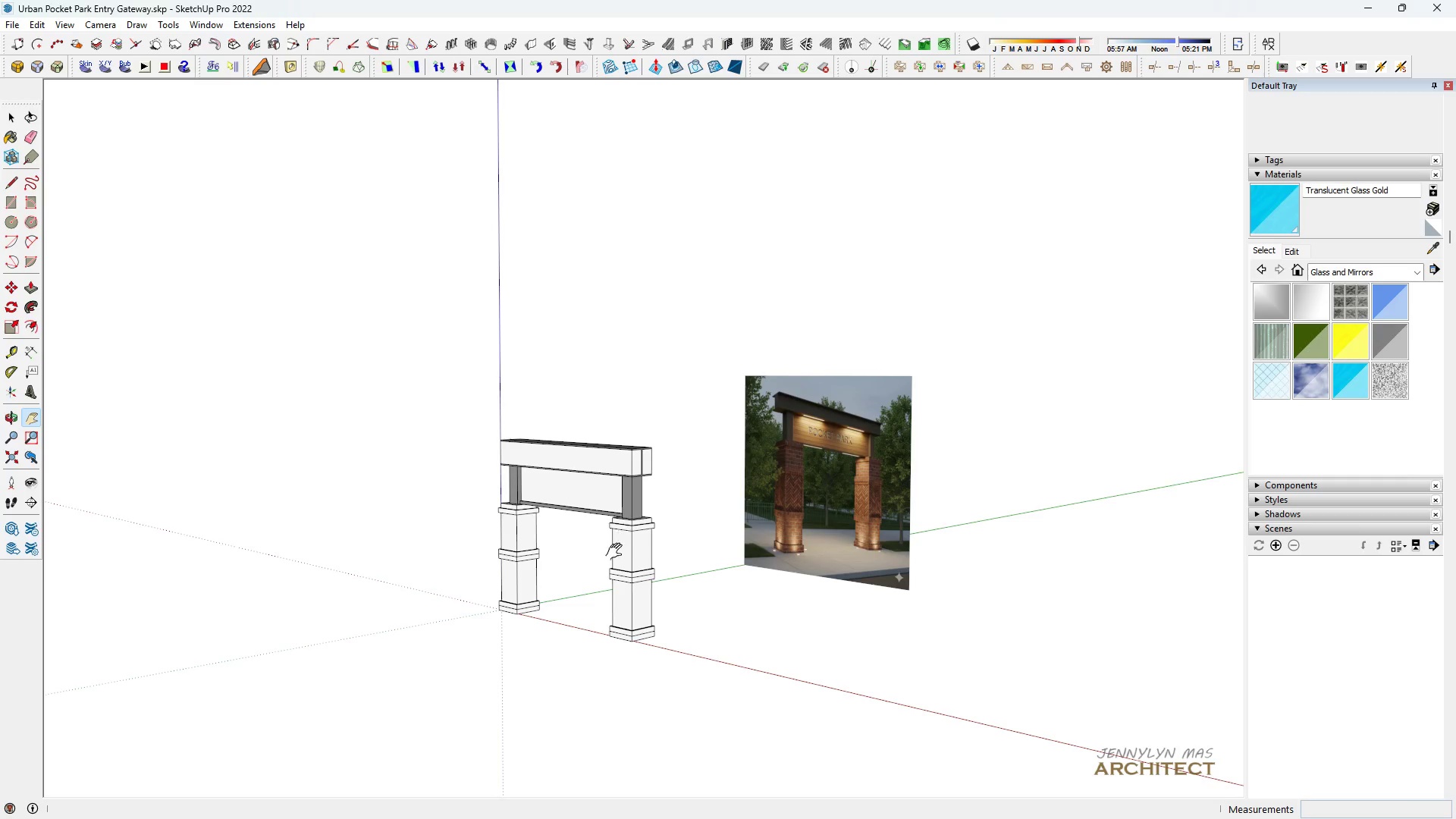 
key(Space)